 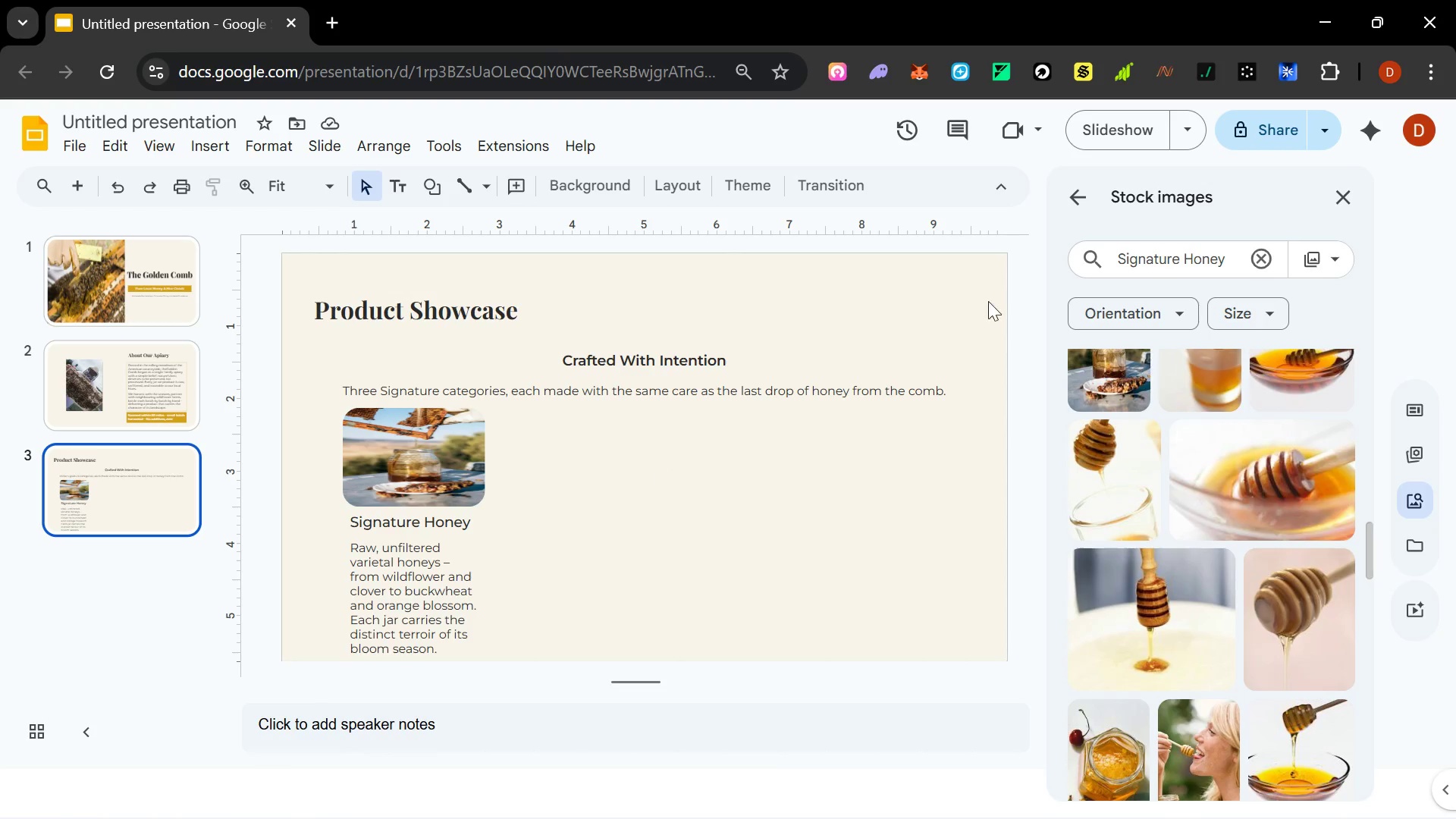 
left_click([1266, 264])
 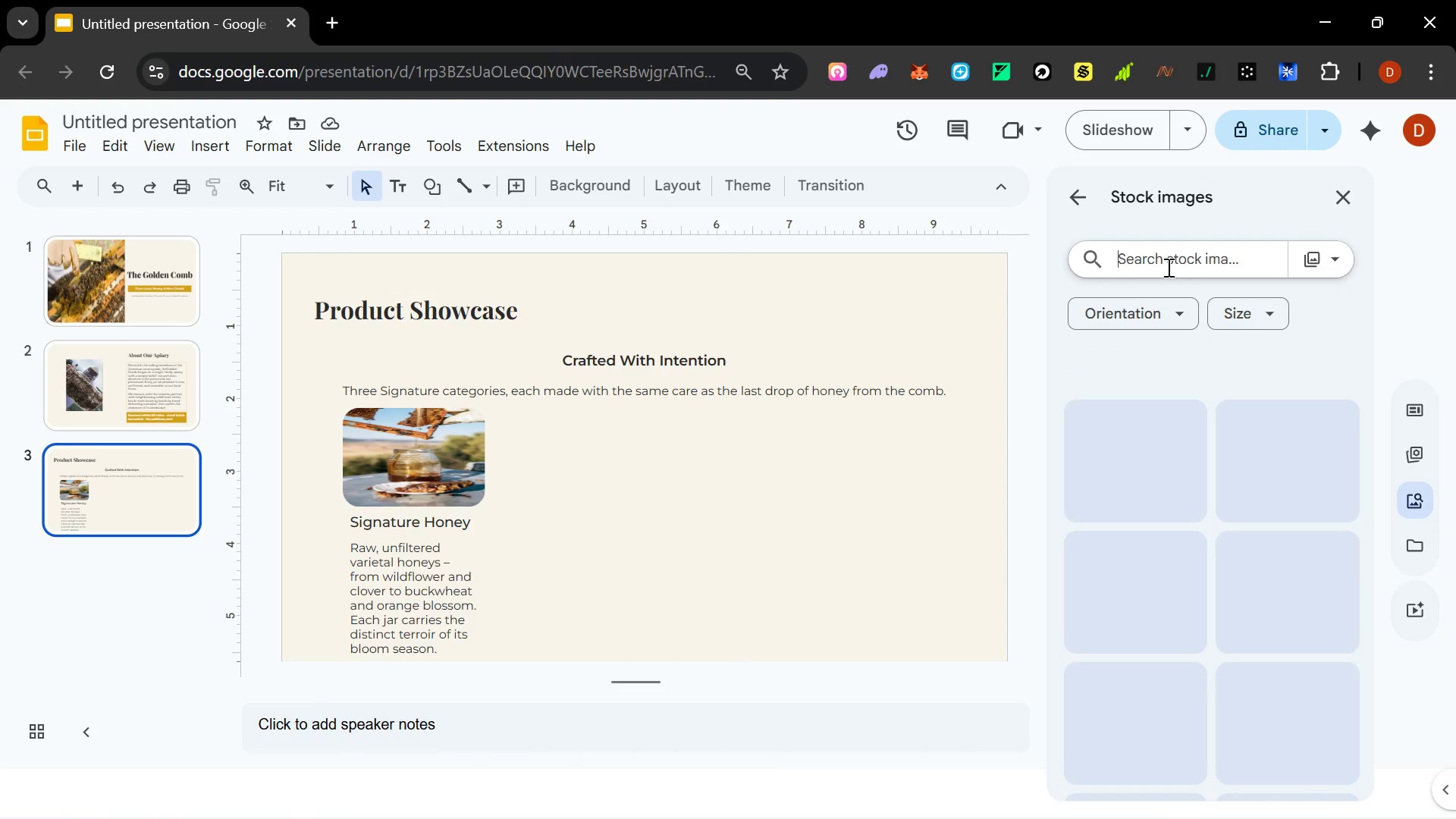 
left_click([1167, 267])
 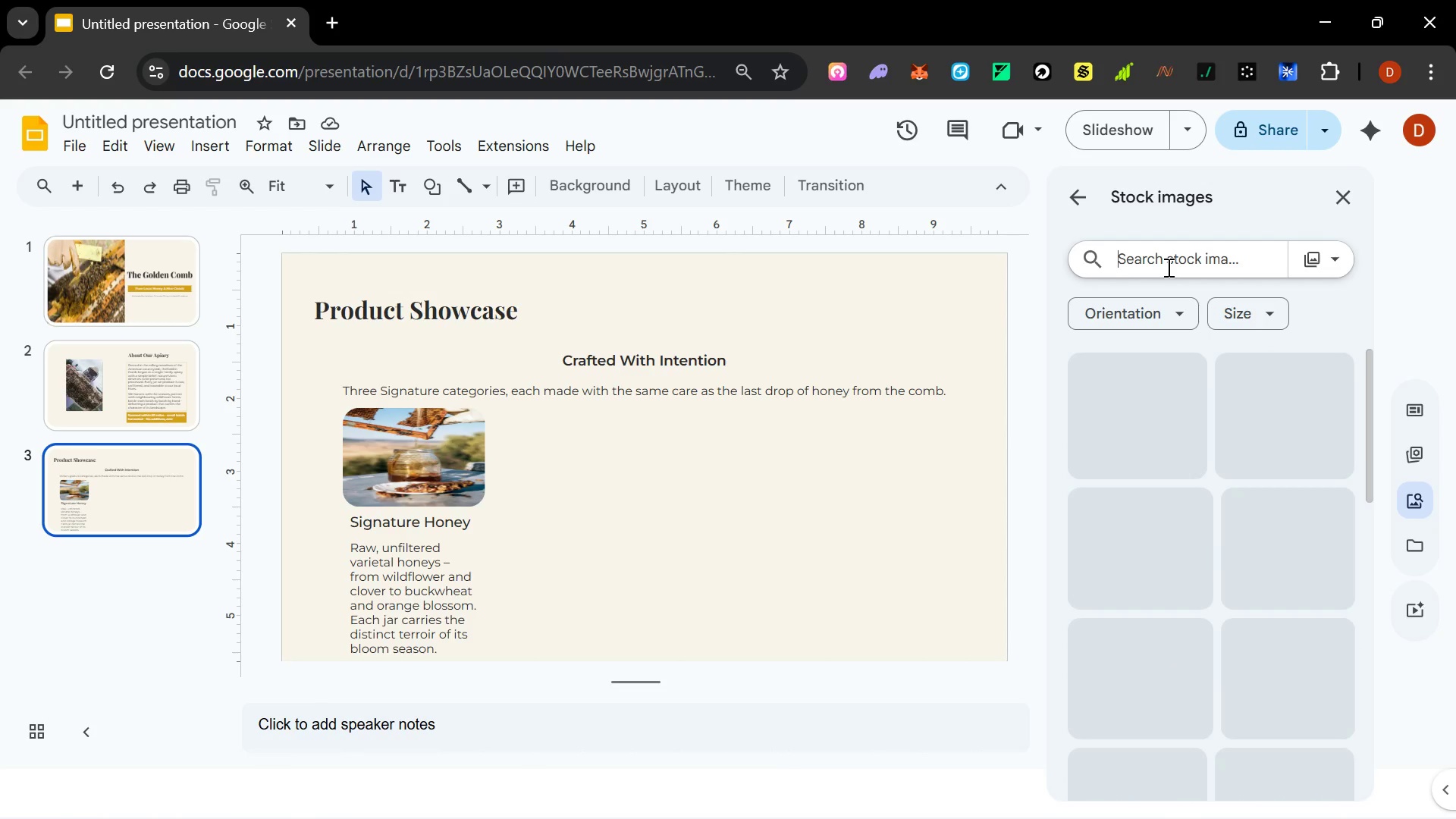 
type(Beewa)
key(Tab)
 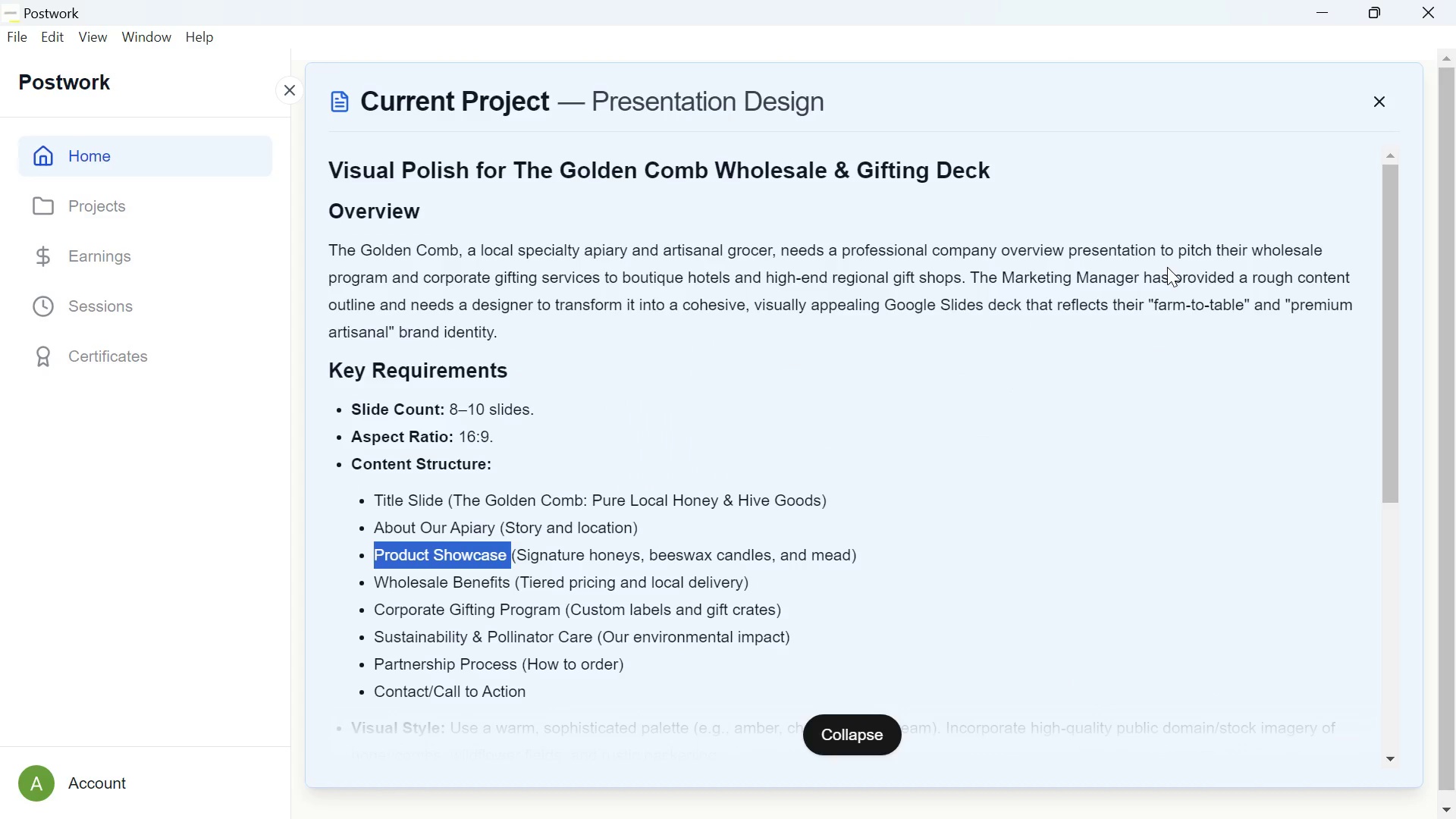 
hold_key(key=AltLeft, duration=0.36)